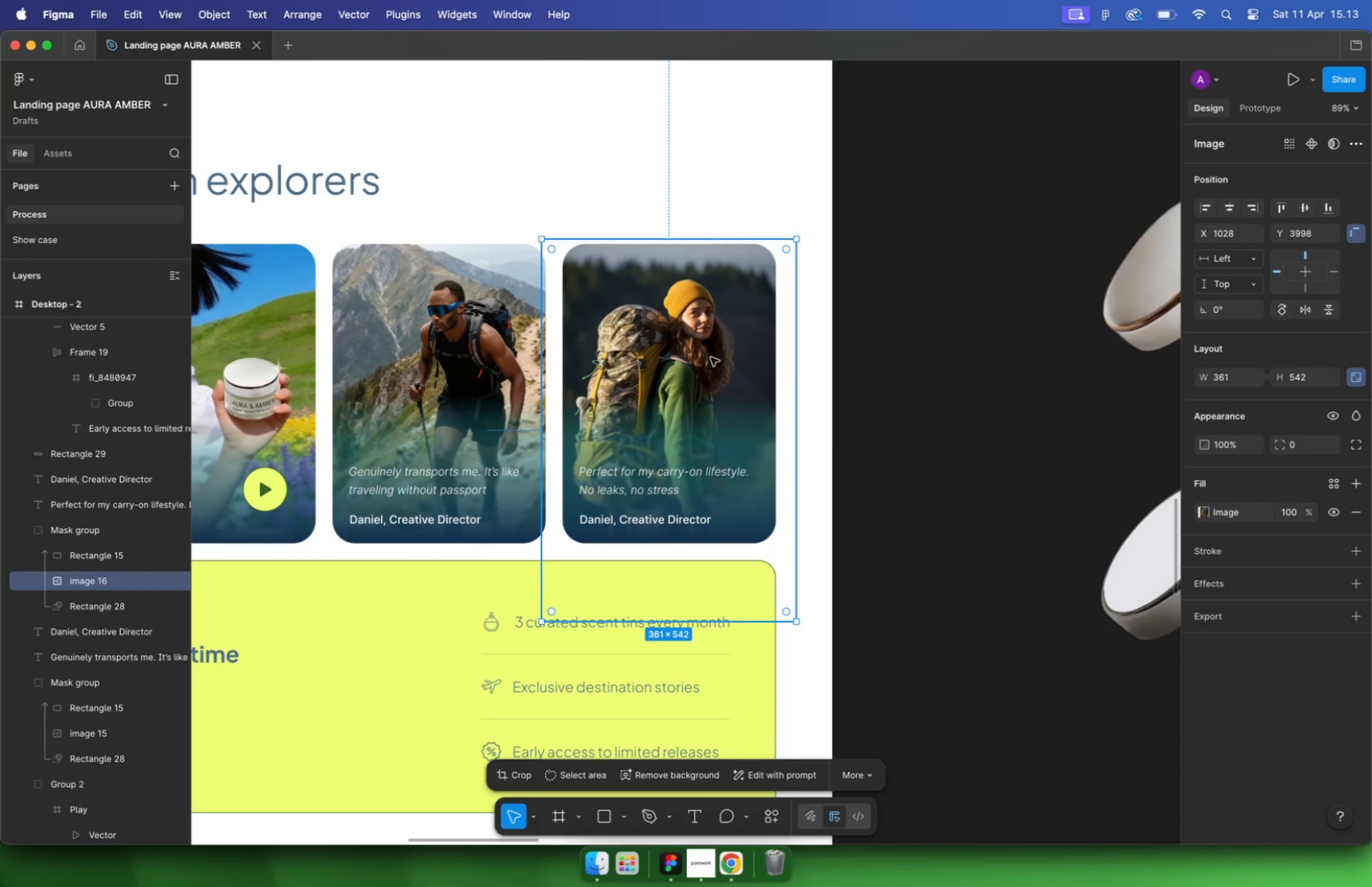 
hold_key(key=CommandLeft, duration=1.42)
scroll: coordinate [719, 477], scroll_direction: down, amount: 11.0
 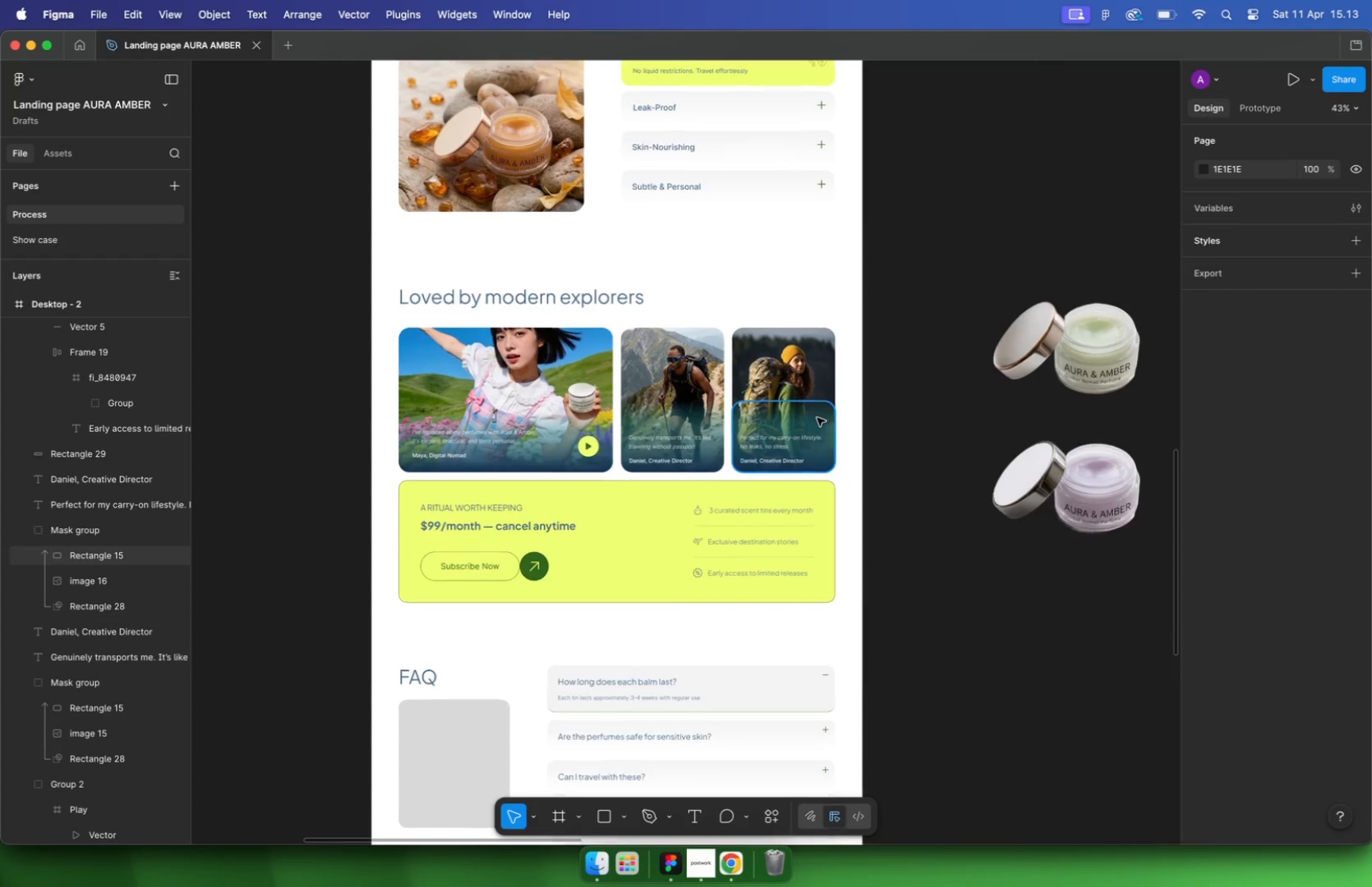 
scroll: coordinate [715, 478], scroll_direction: up, amount: 5.0
 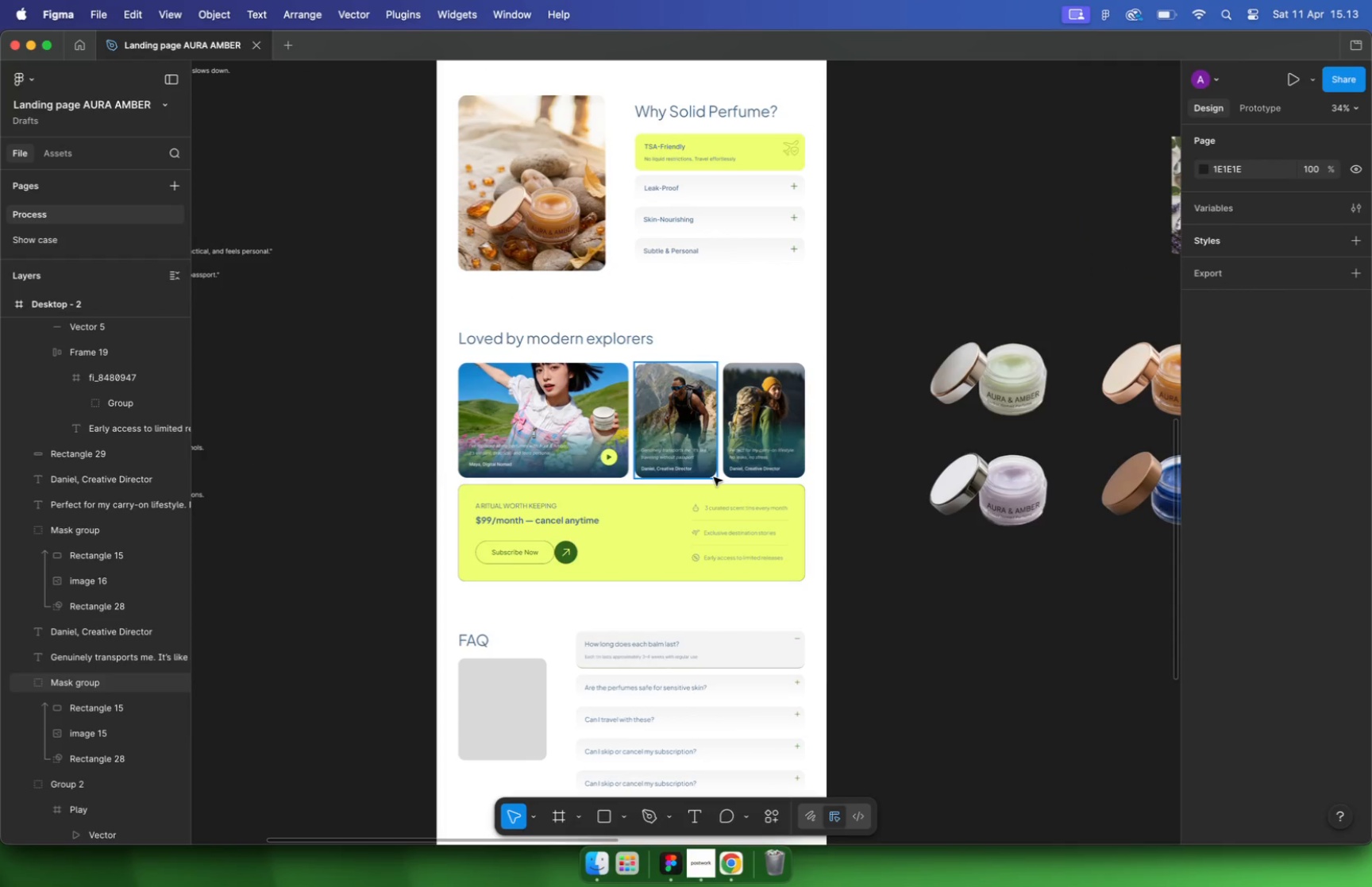 
key(Meta+CommandLeft)
 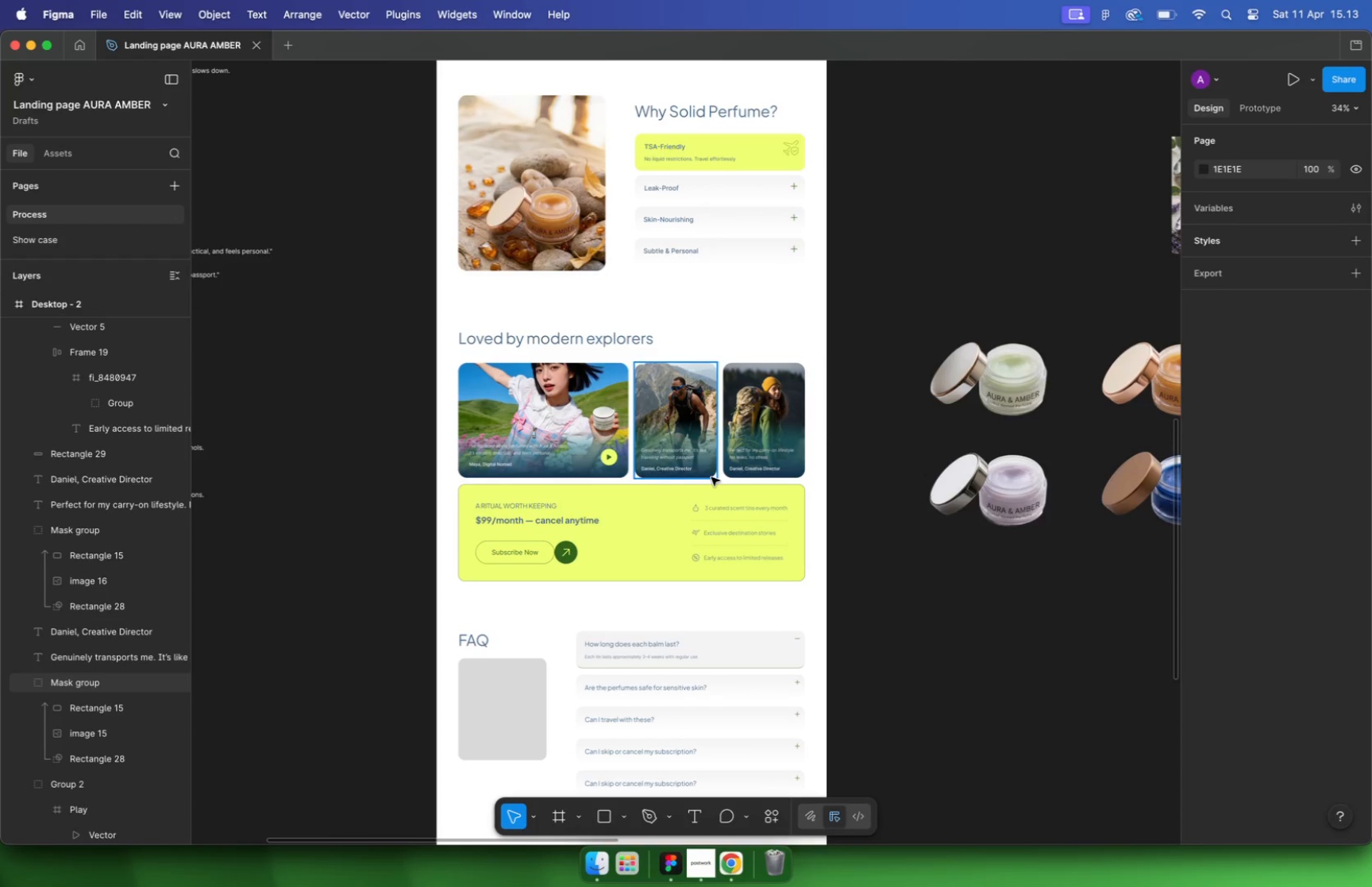 
wait(15.08)
 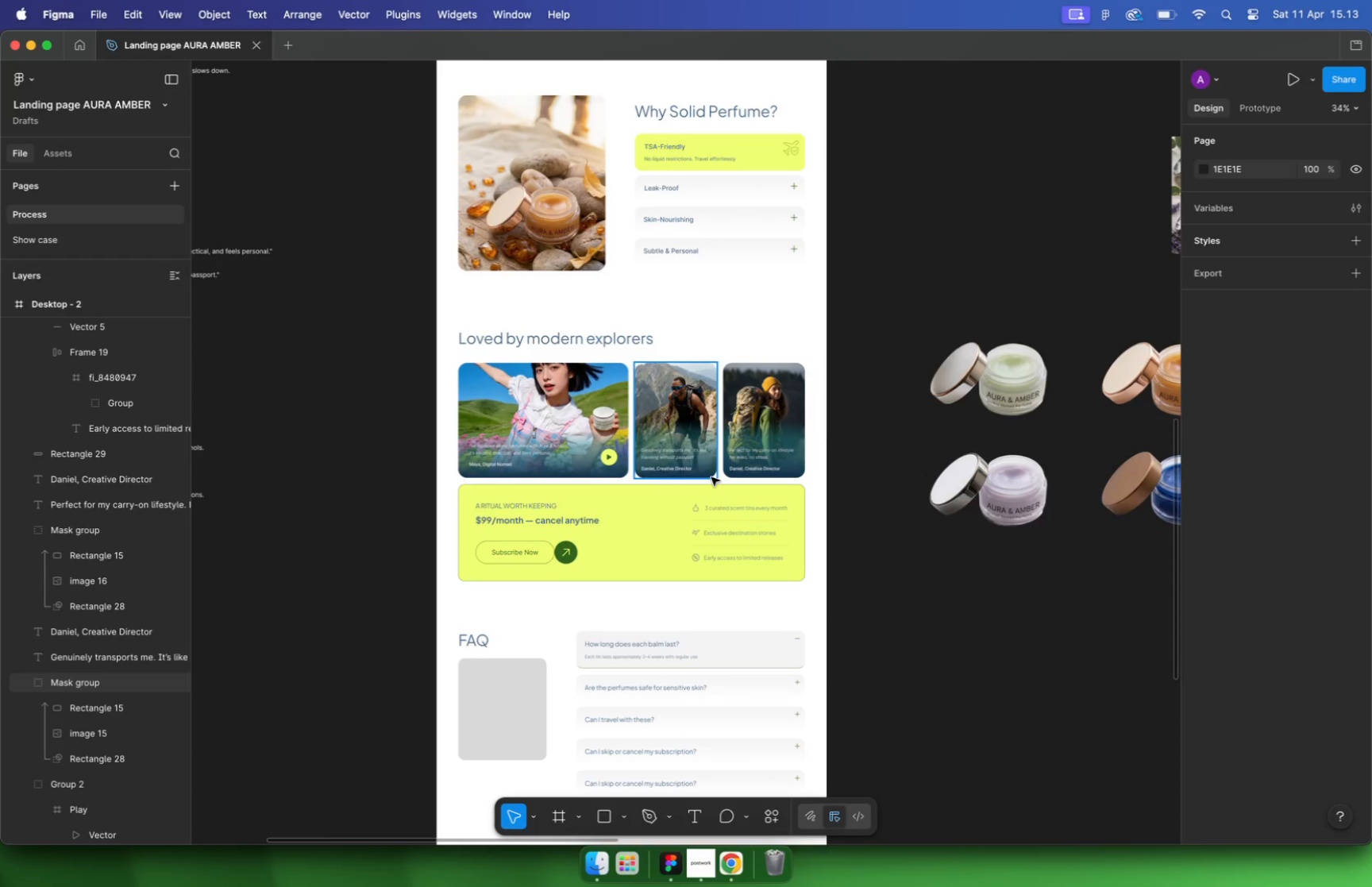 
hold_key(key=CommandLeft, duration=0.86)
scroll: coordinate [713, 640], scroll_direction: up, amount: 5.0
 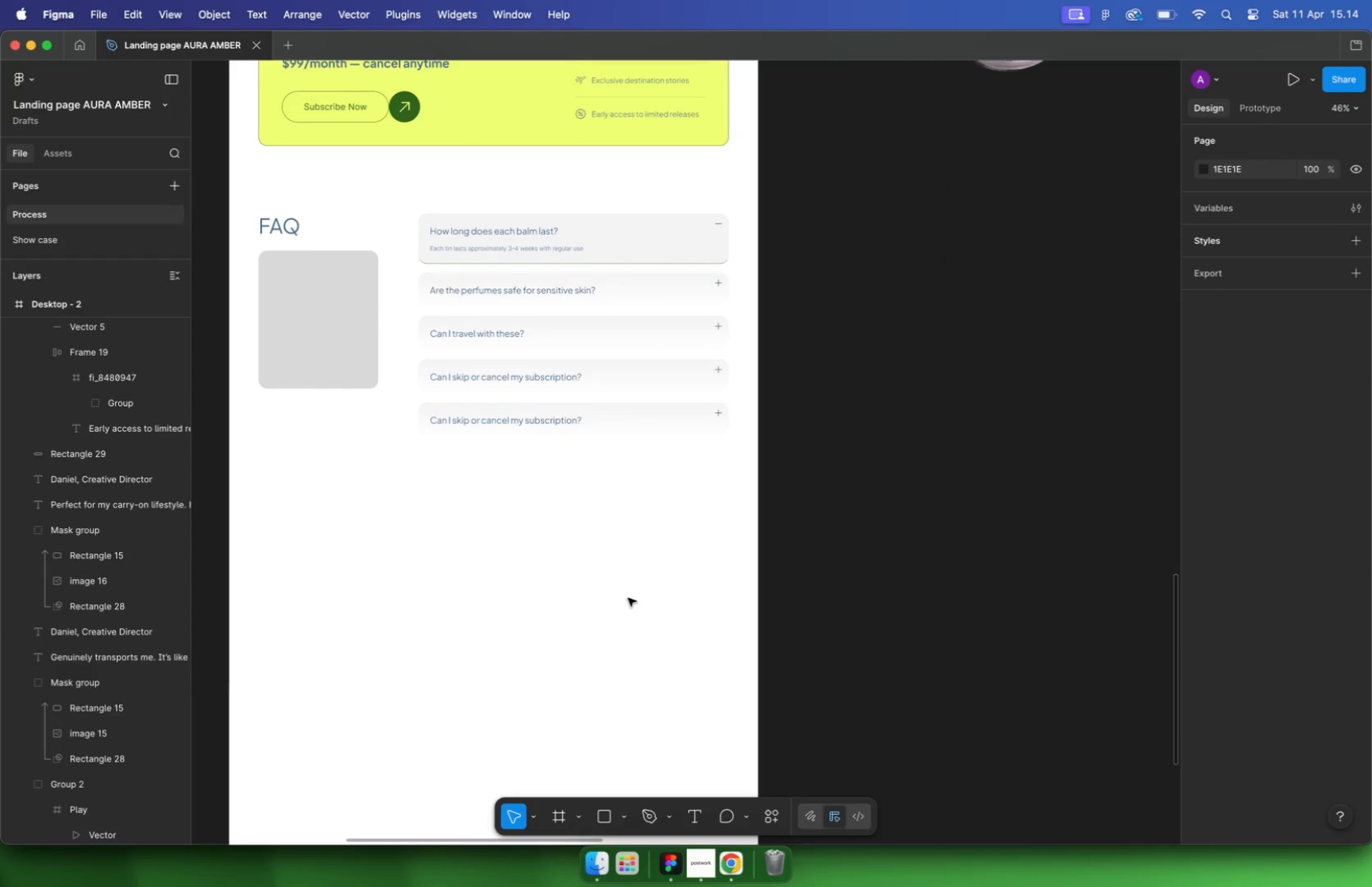 
left_click([672, 864])